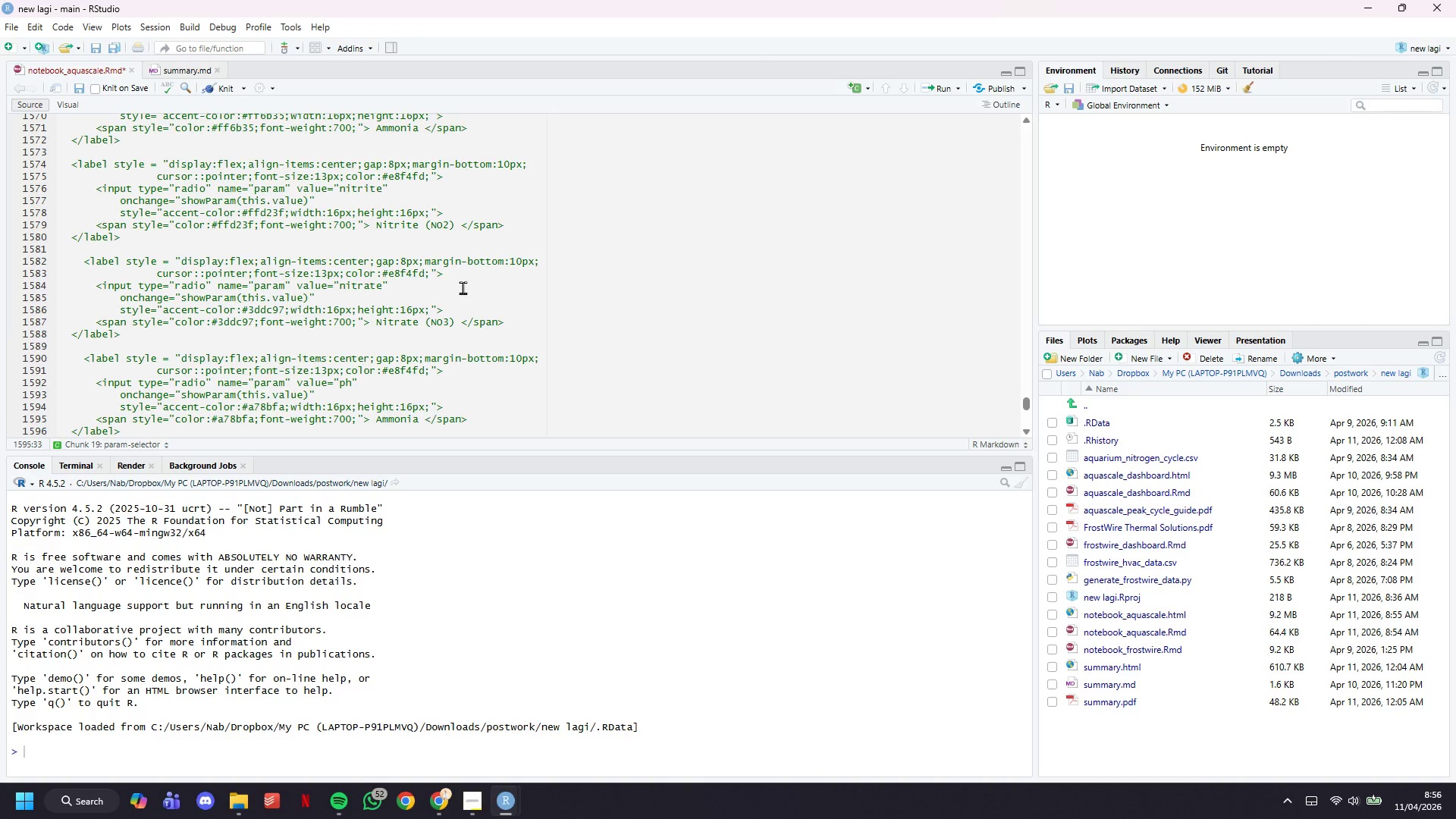 
key(ArrowRight)
 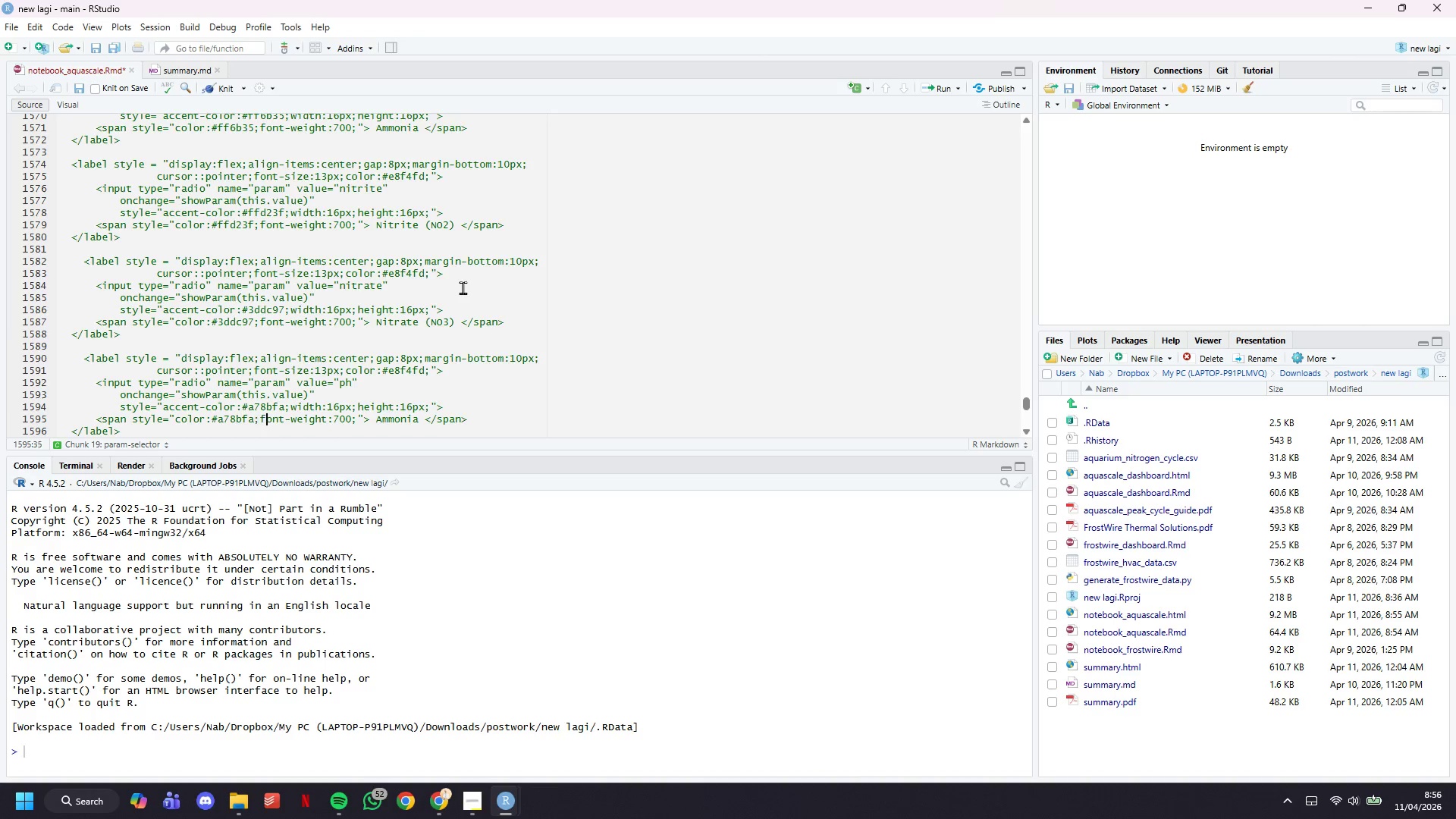 
hold_key(key=ArrowRight, duration=0.52)
 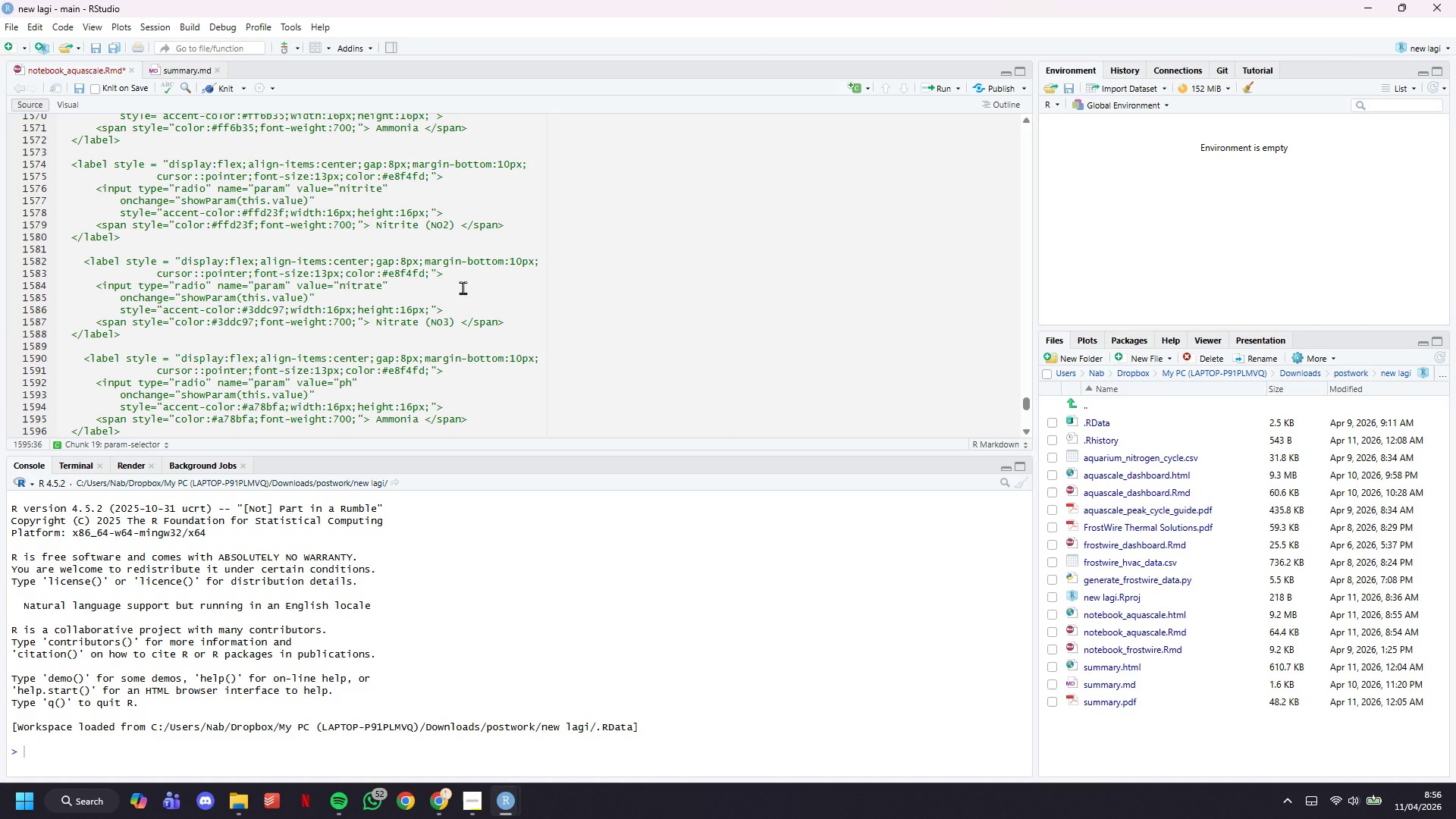 
hold_key(key=ArrowRight, duration=1.09)
 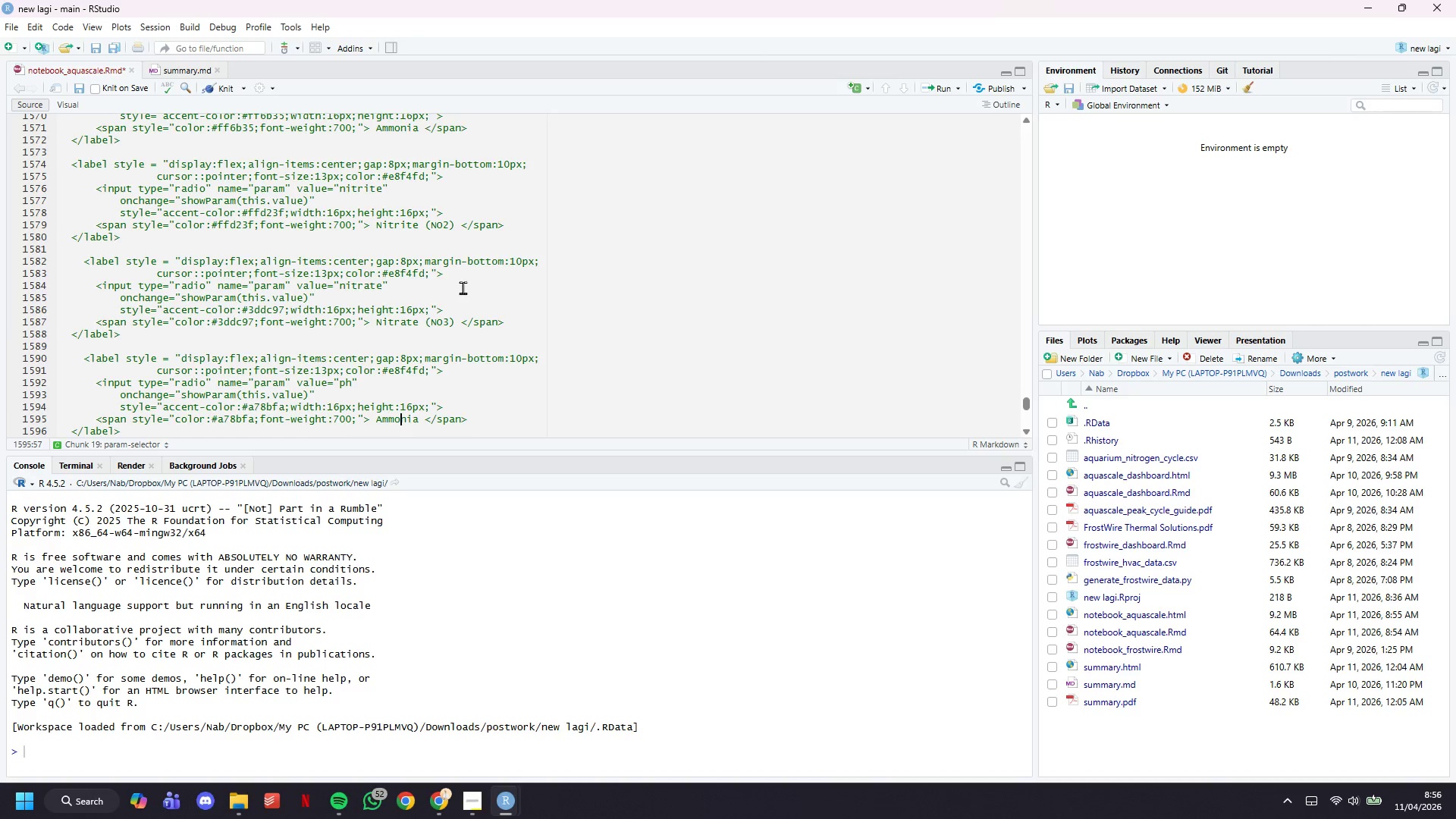 
key(ArrowRight)
 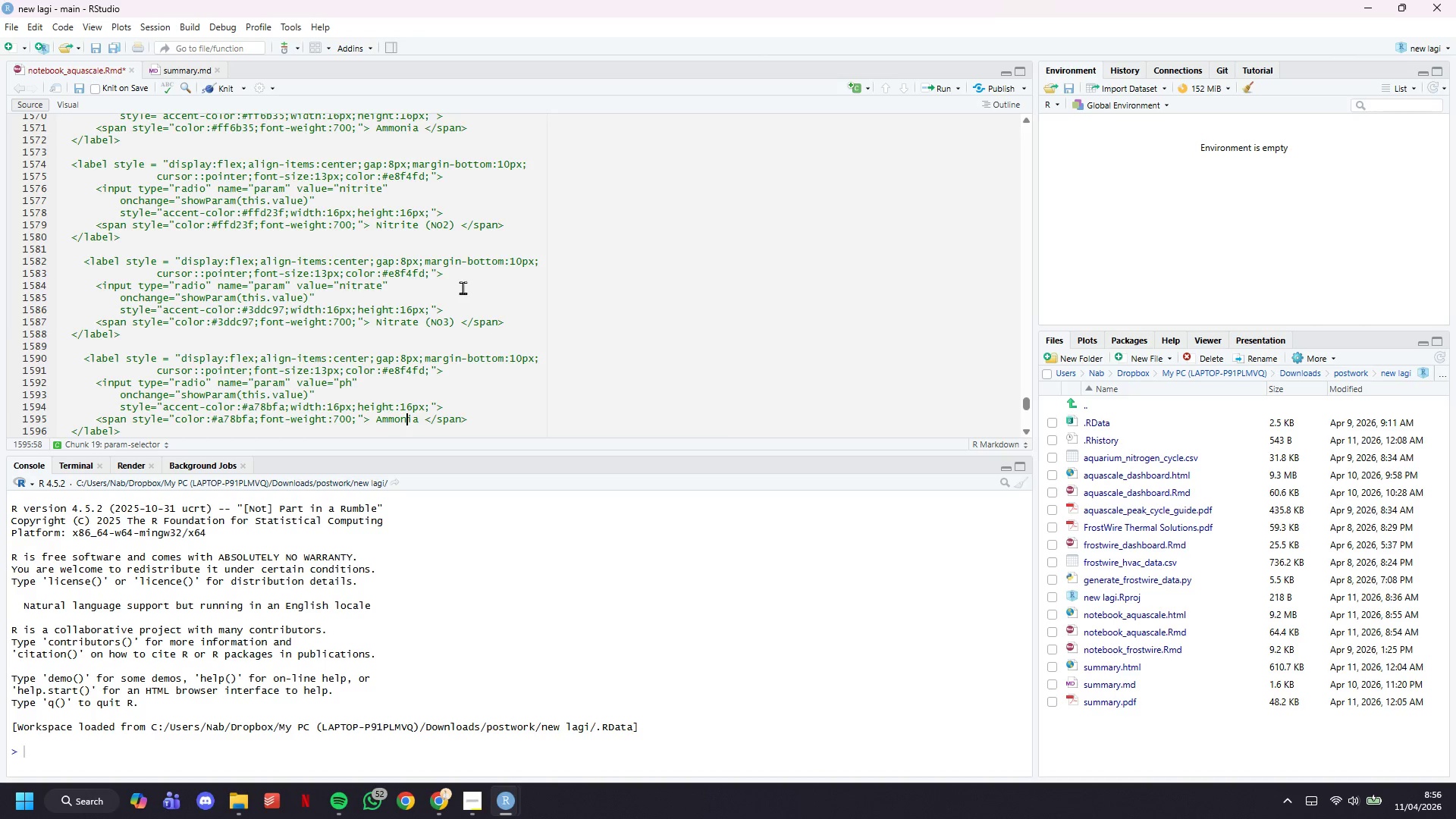 
key(ArrowRight)
 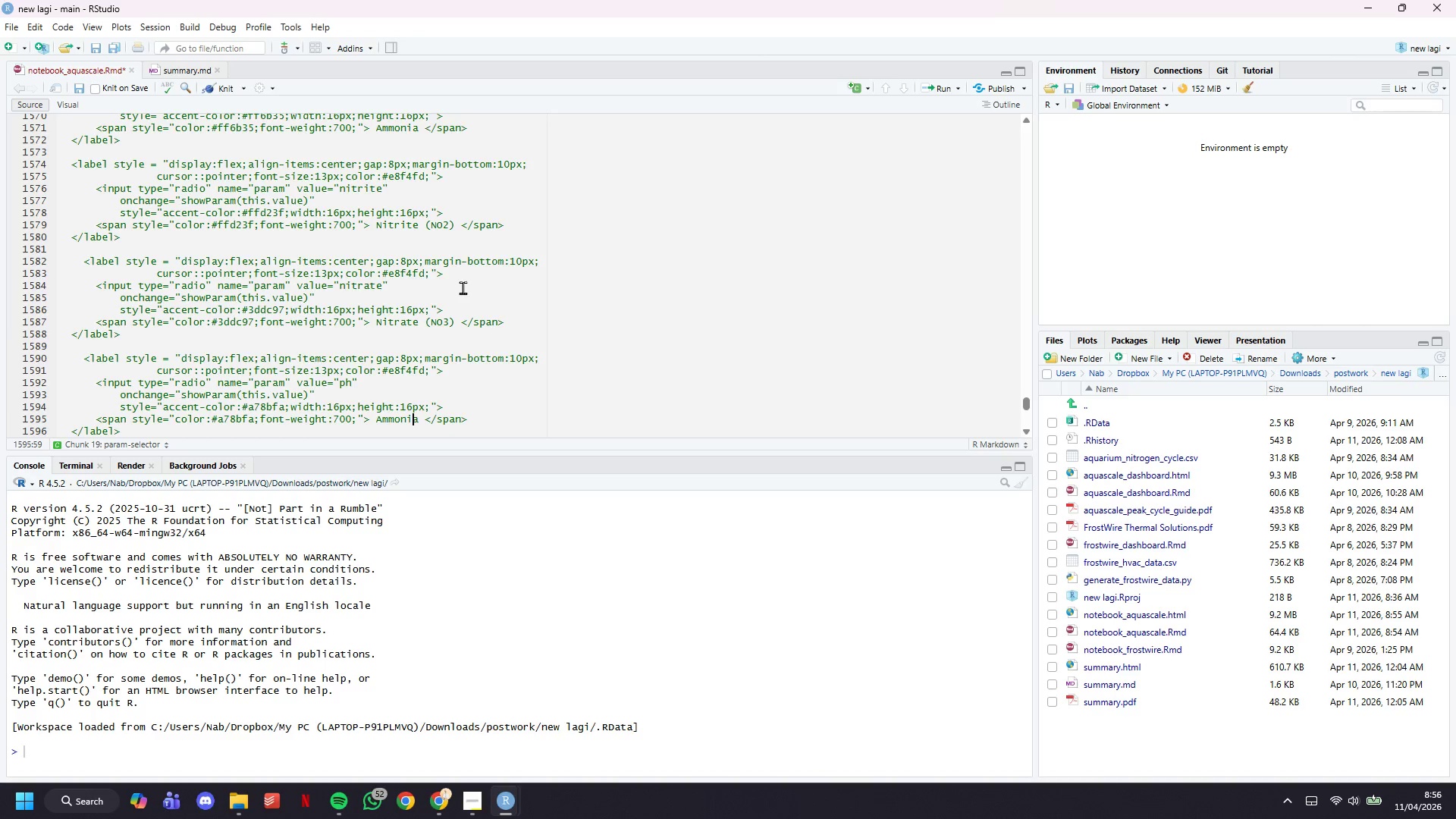 
key(ArrowRight)
 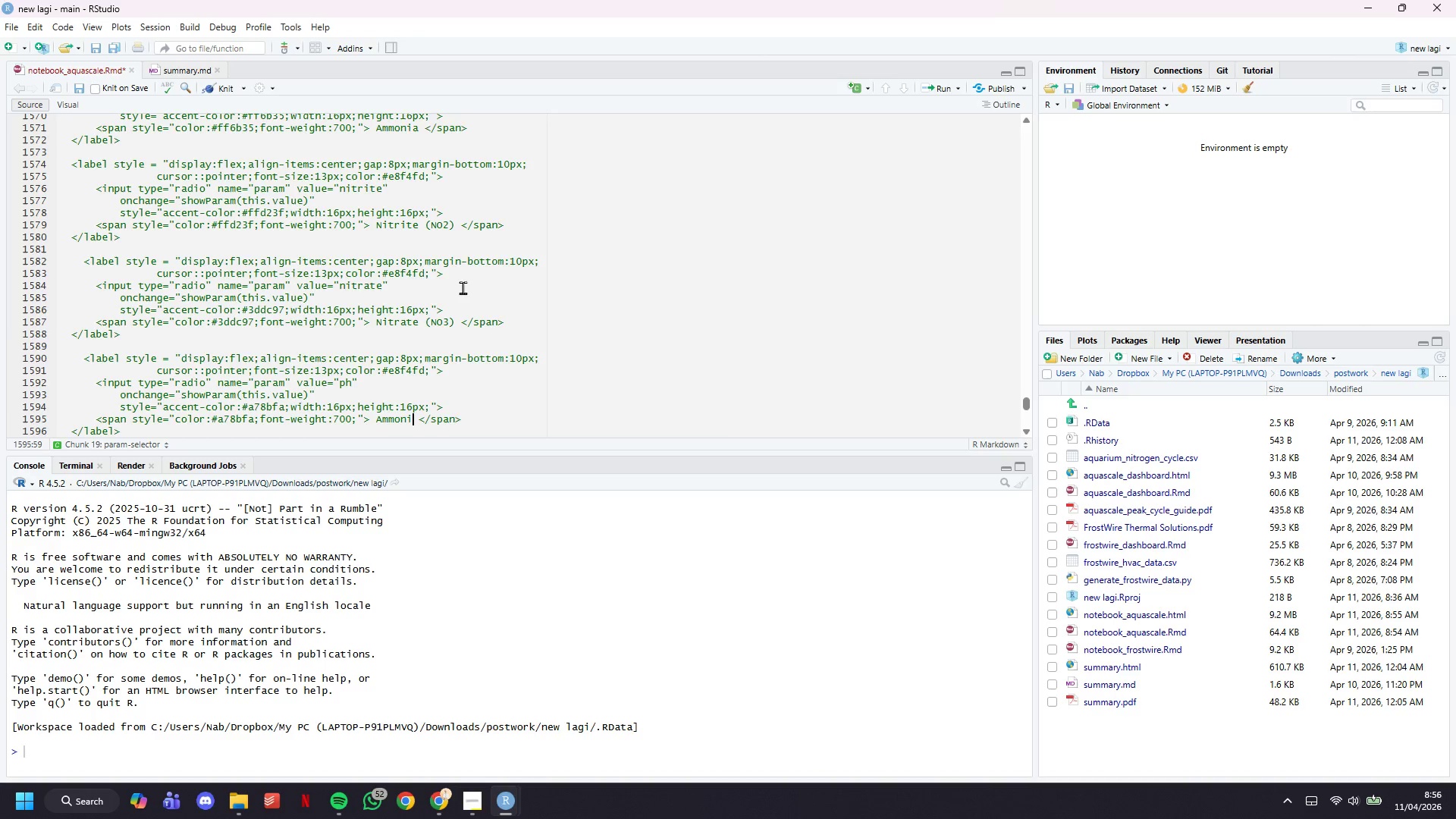 
key(Backspace)
 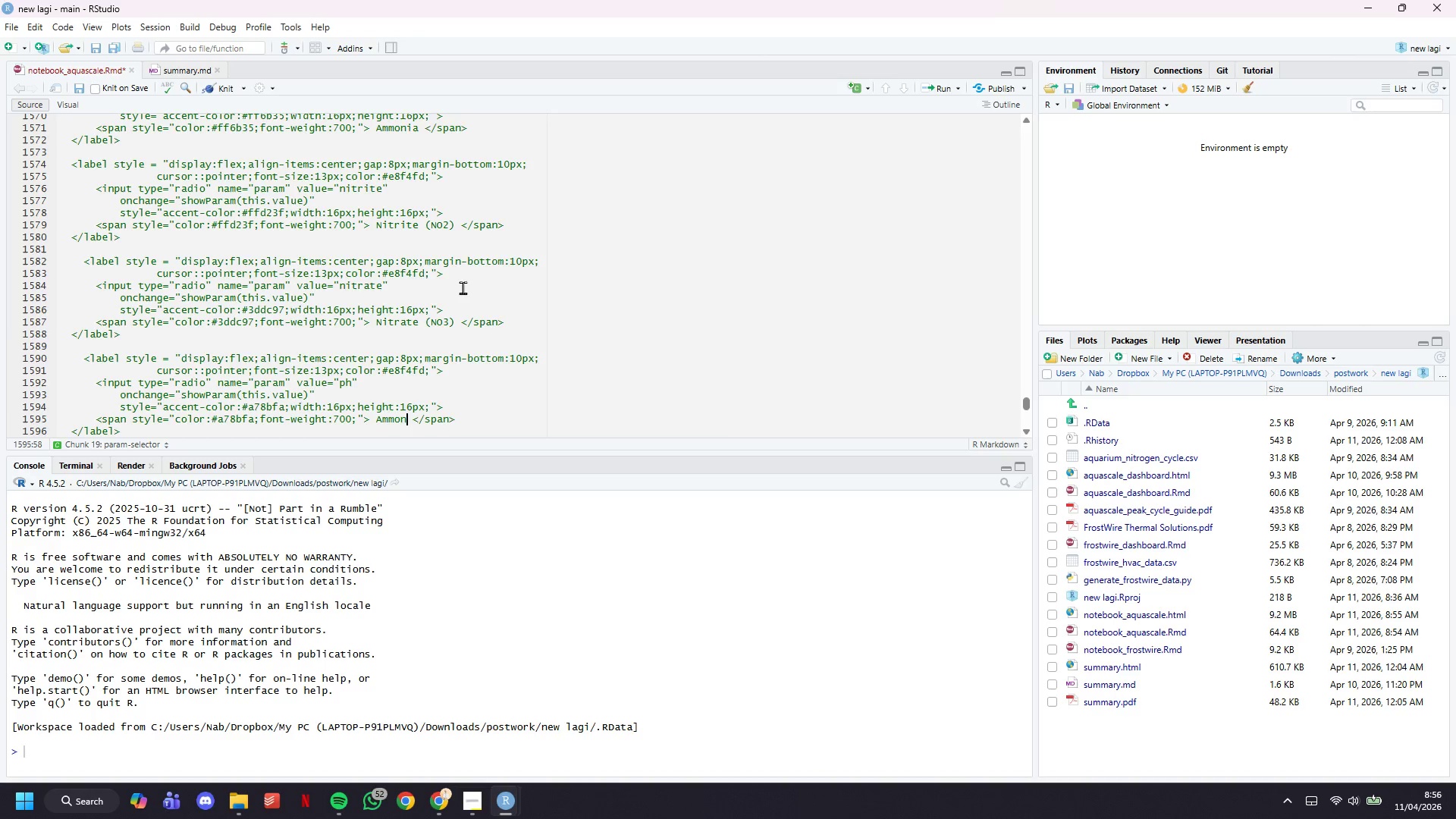 
key(Backspace)
 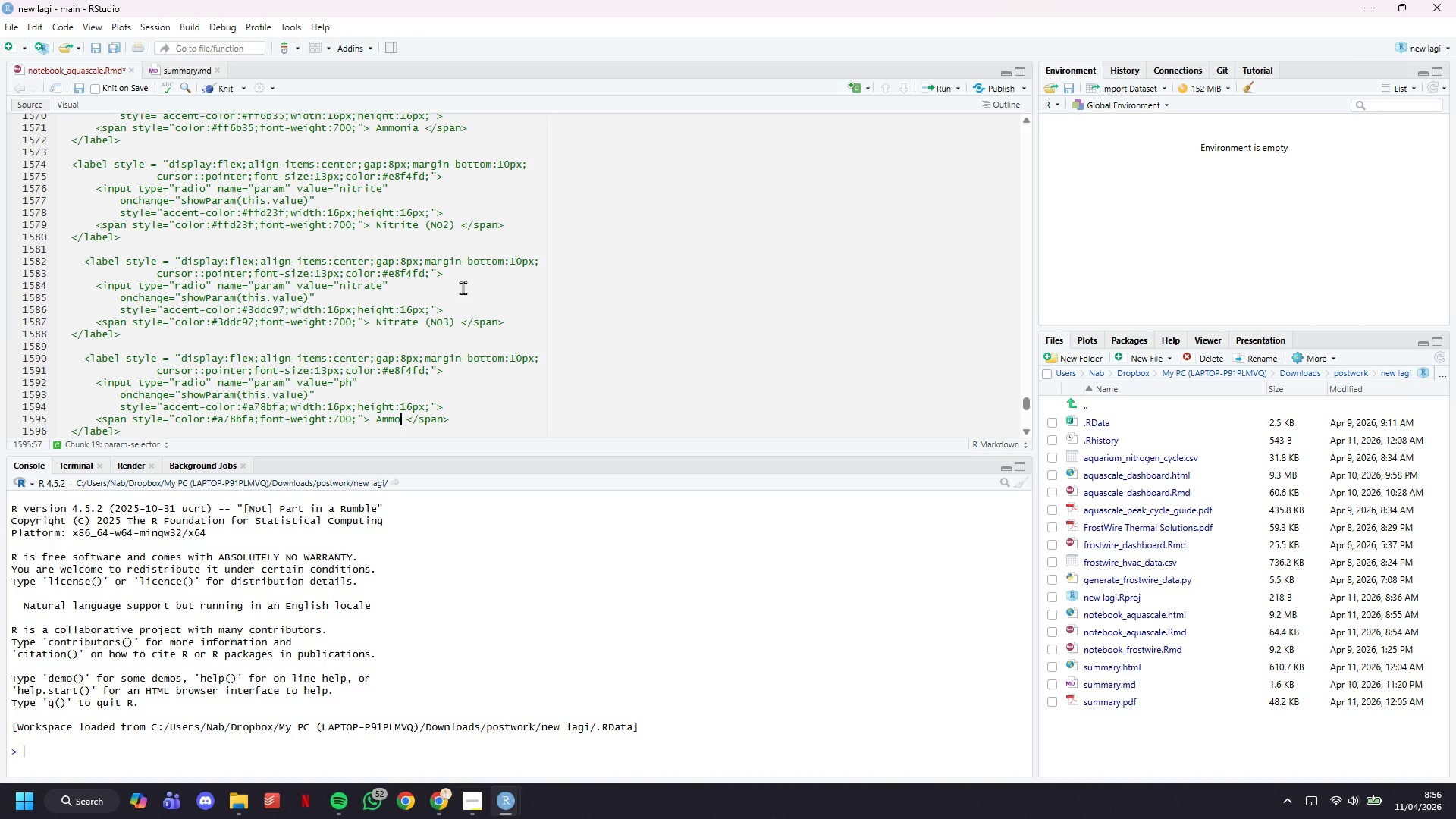 
key(Backspace)
 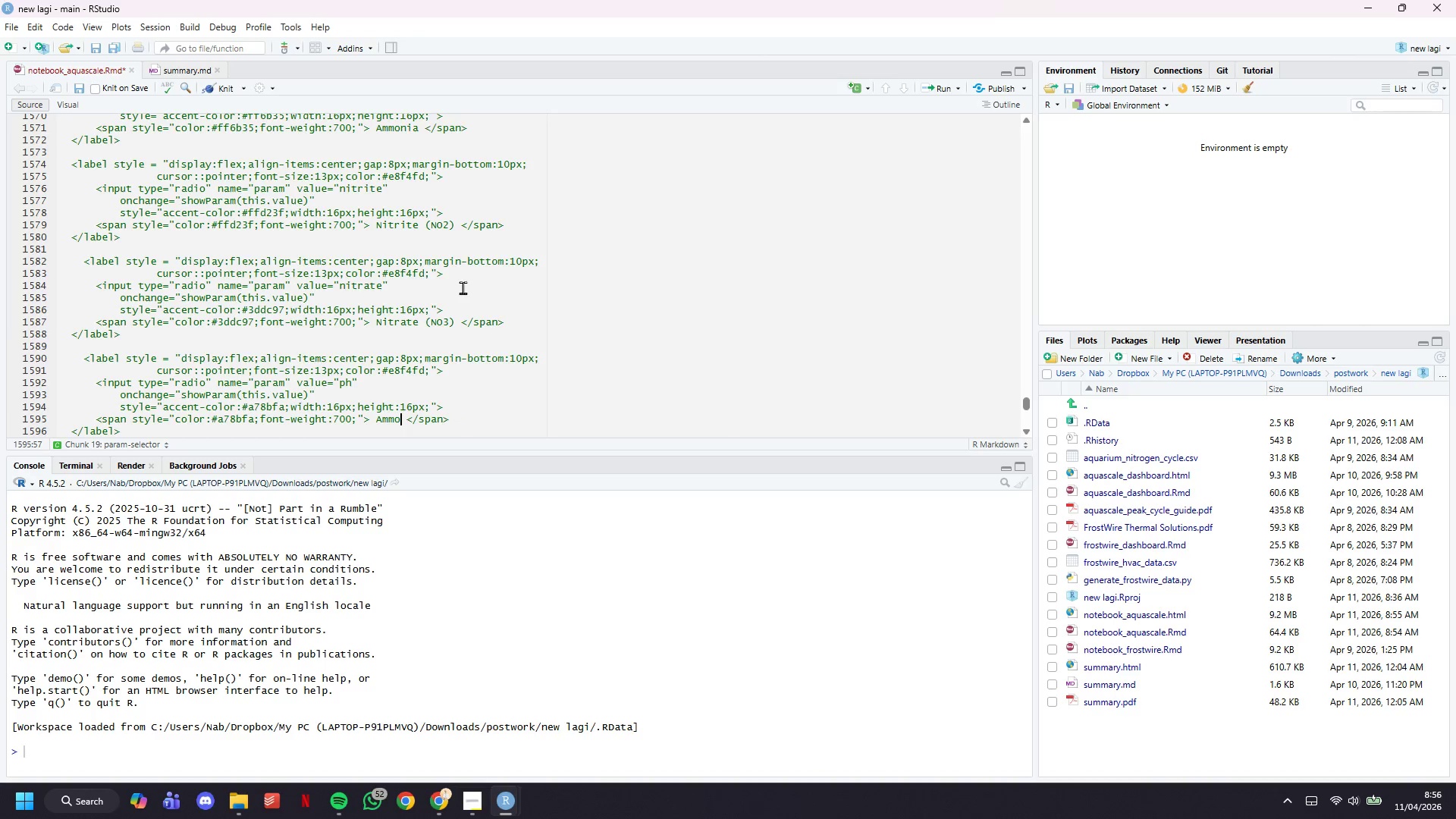 
key(Backspace)
 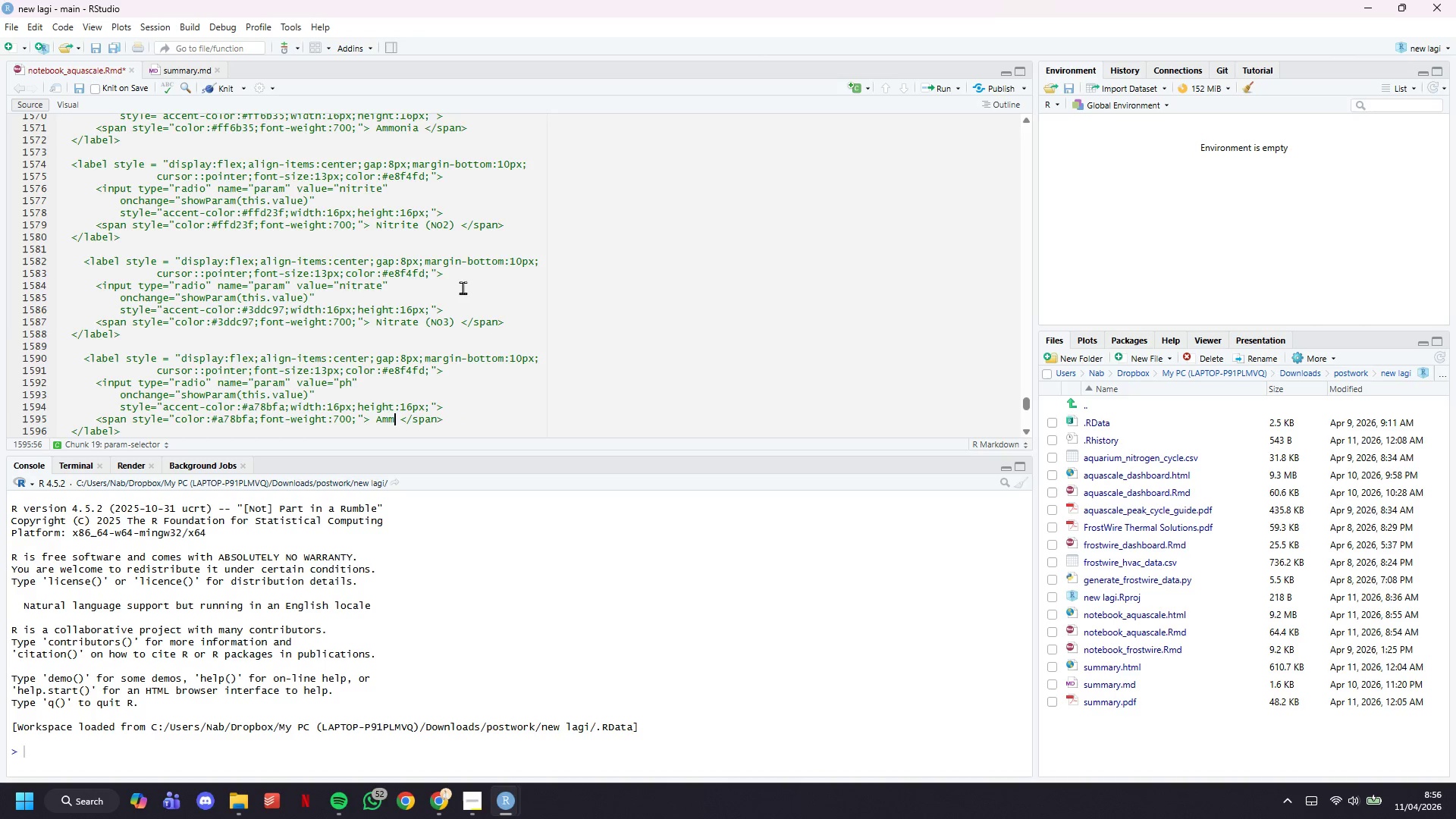 
key(Backspace)
 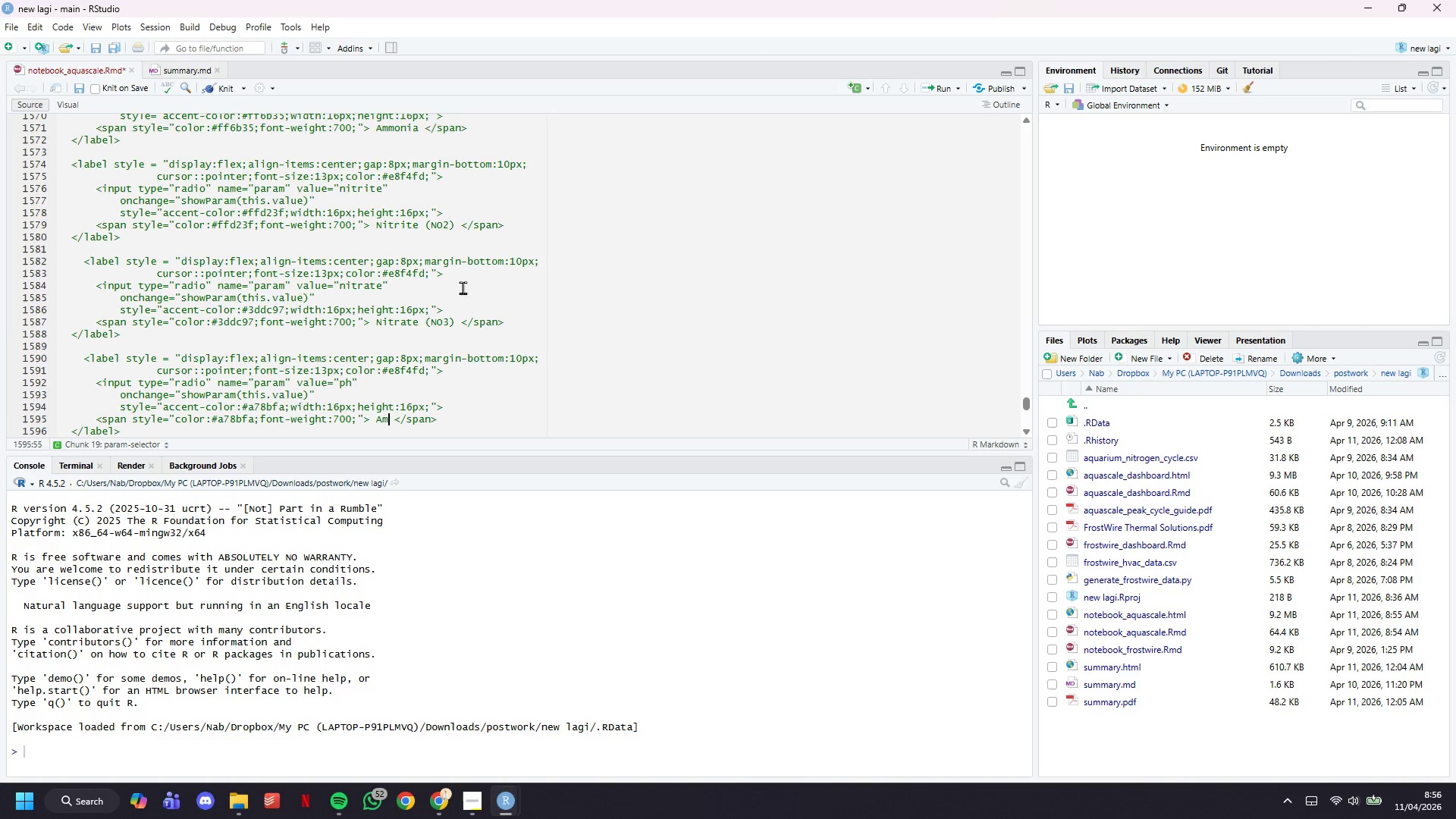 
key(Backspace)
 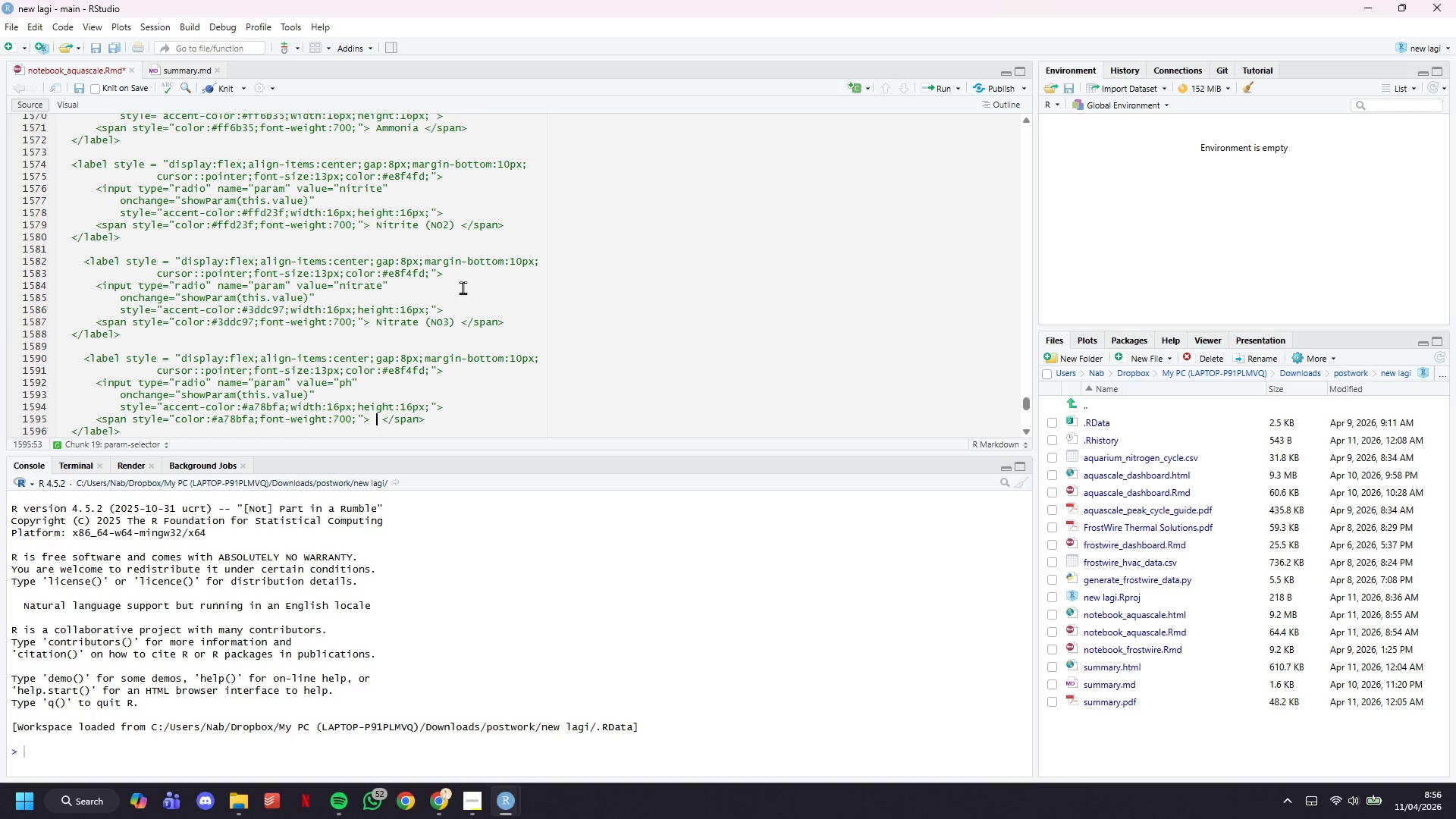 
key(Backspace)
 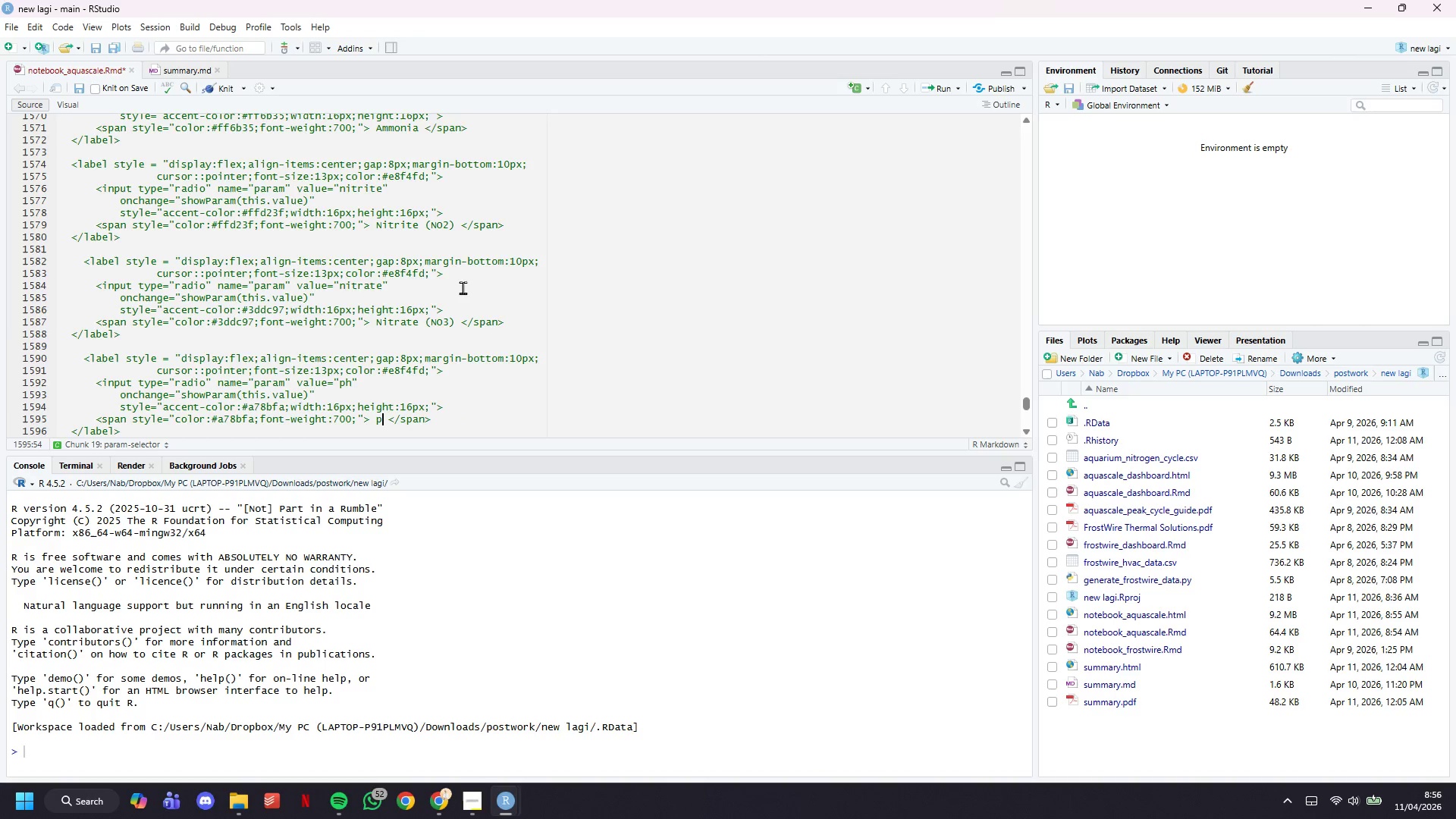 
key(P)
 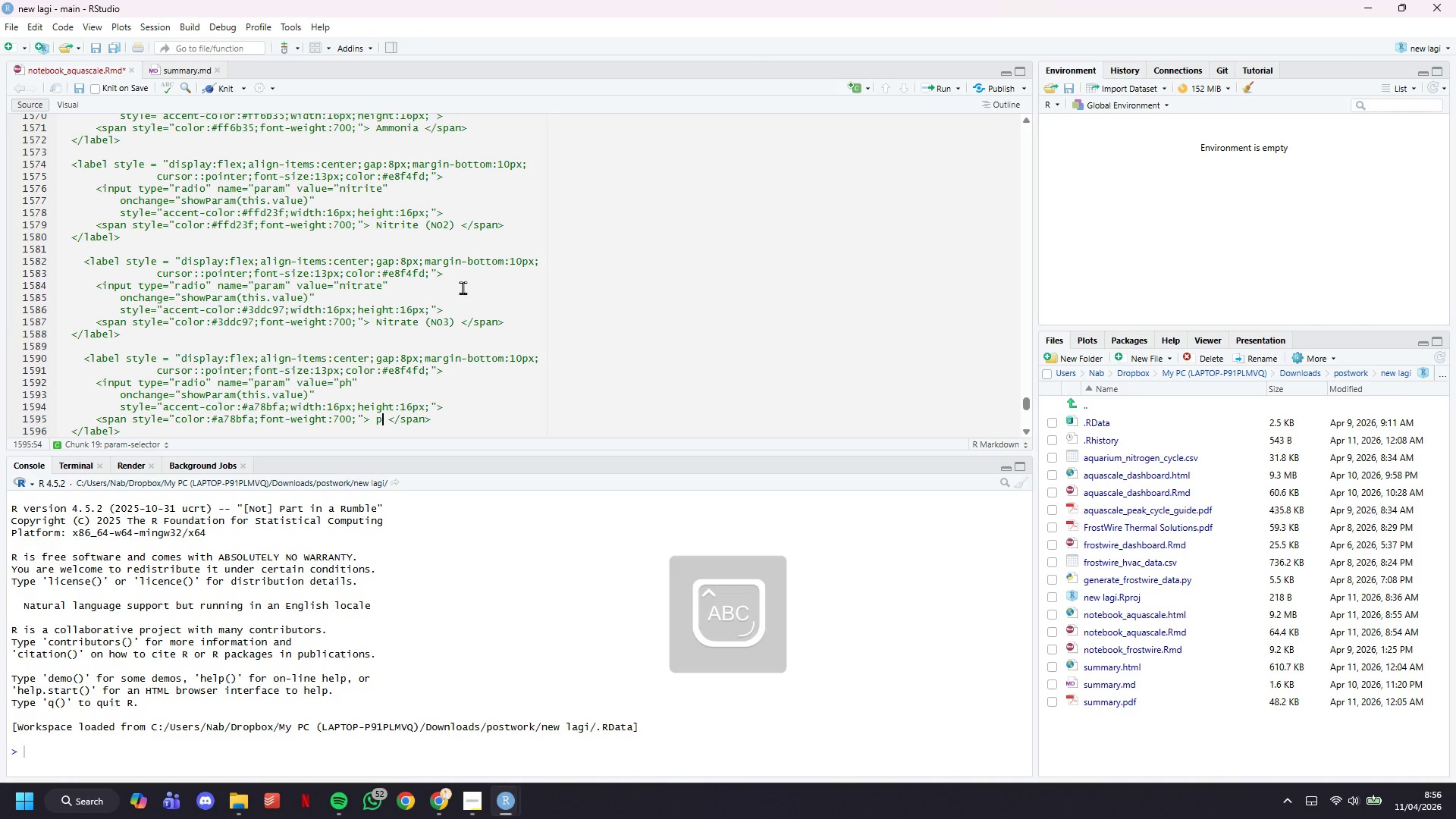 
key(CapsLock)
 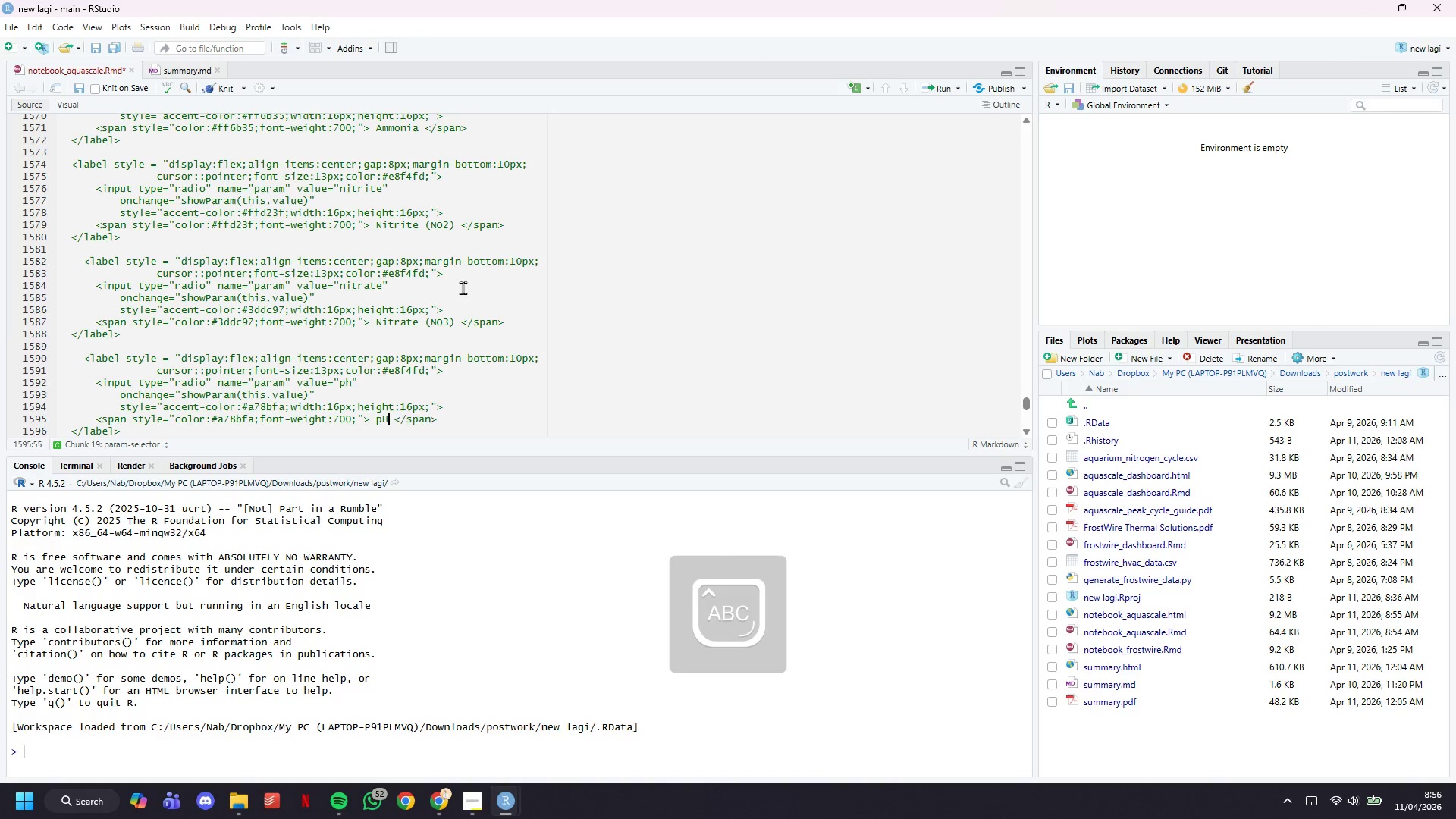 
key(H)
 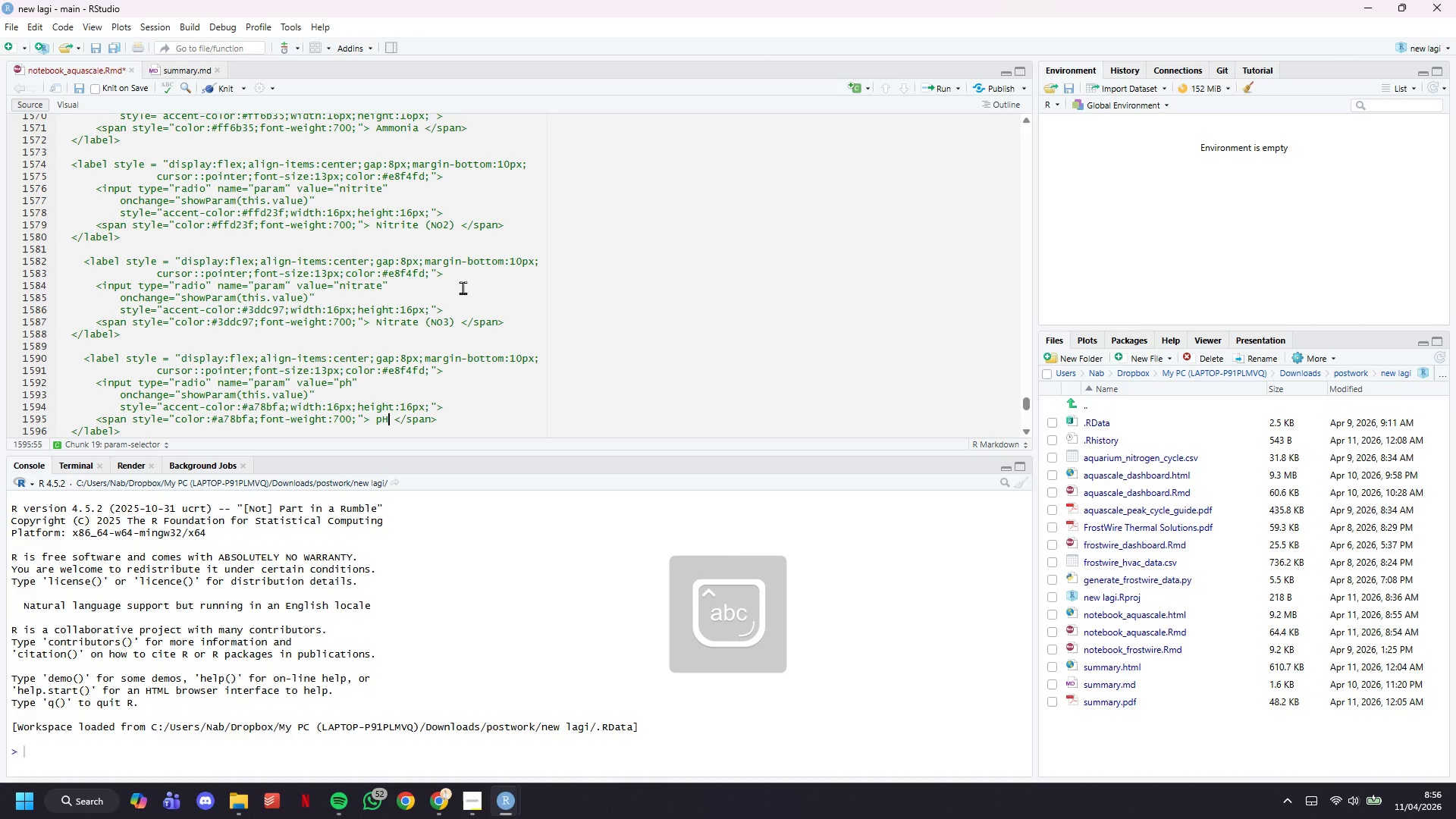 
key(CapsLock)
 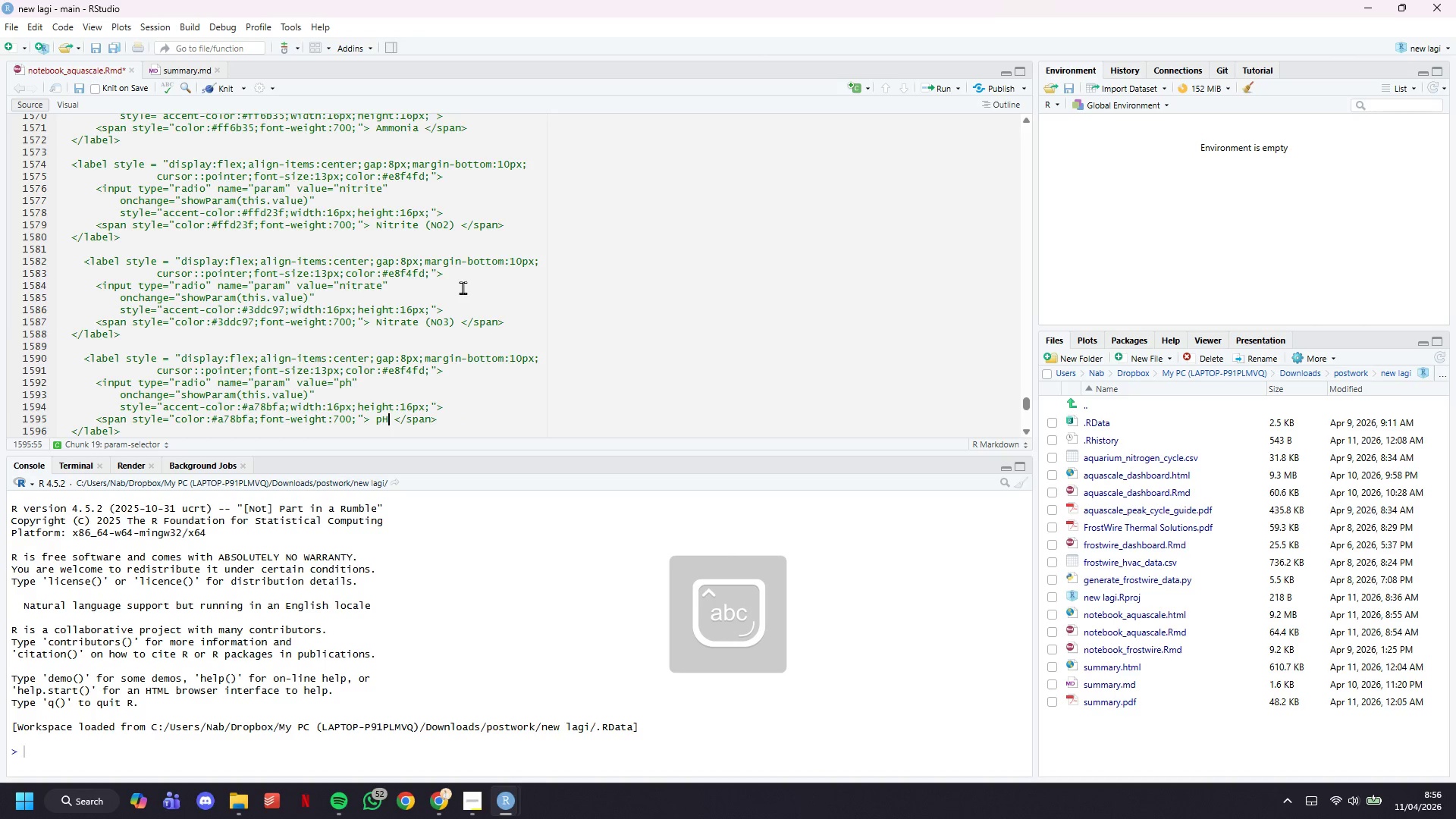 
key(Control+S)
 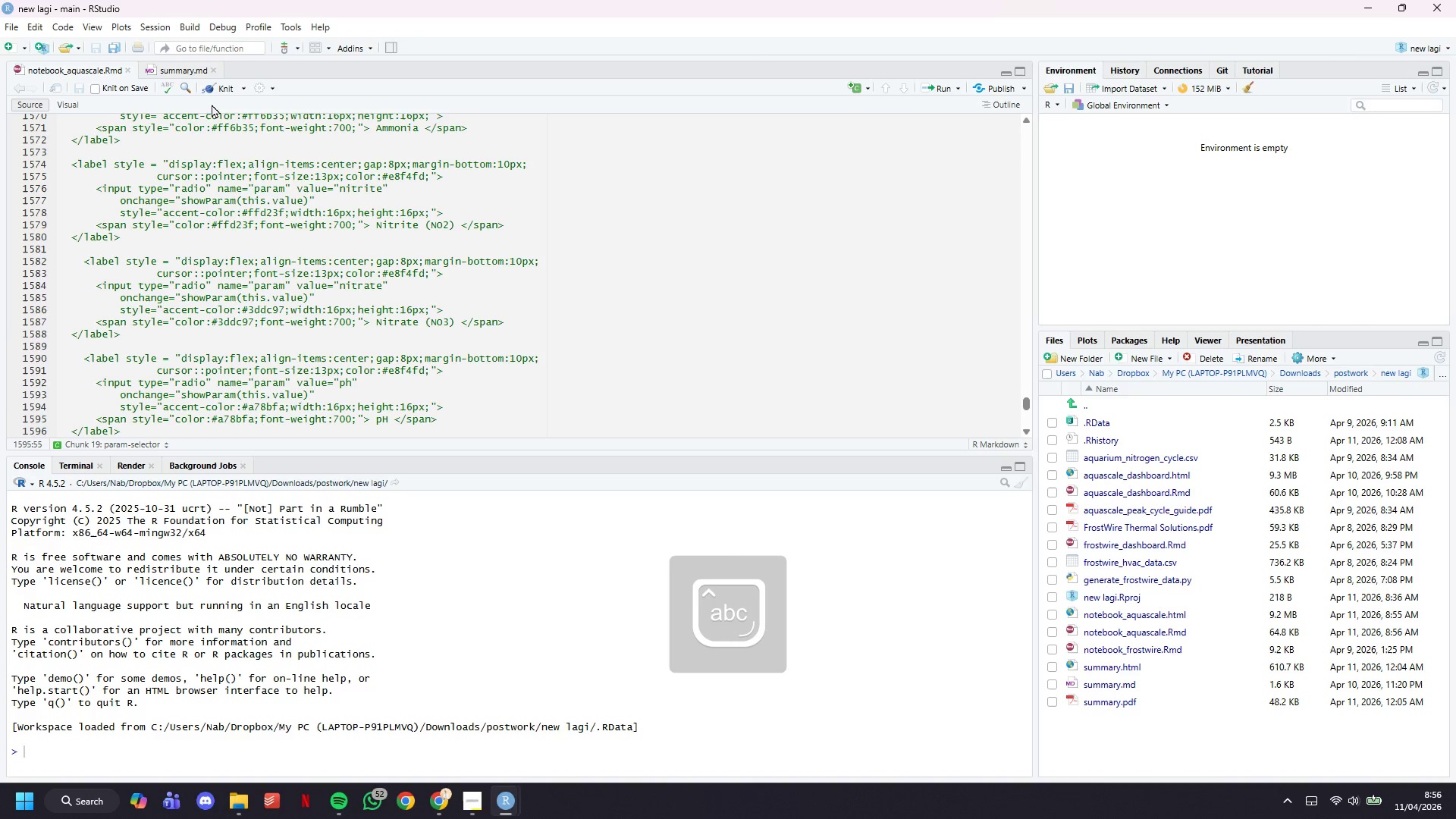 
left_click([215, 92])
 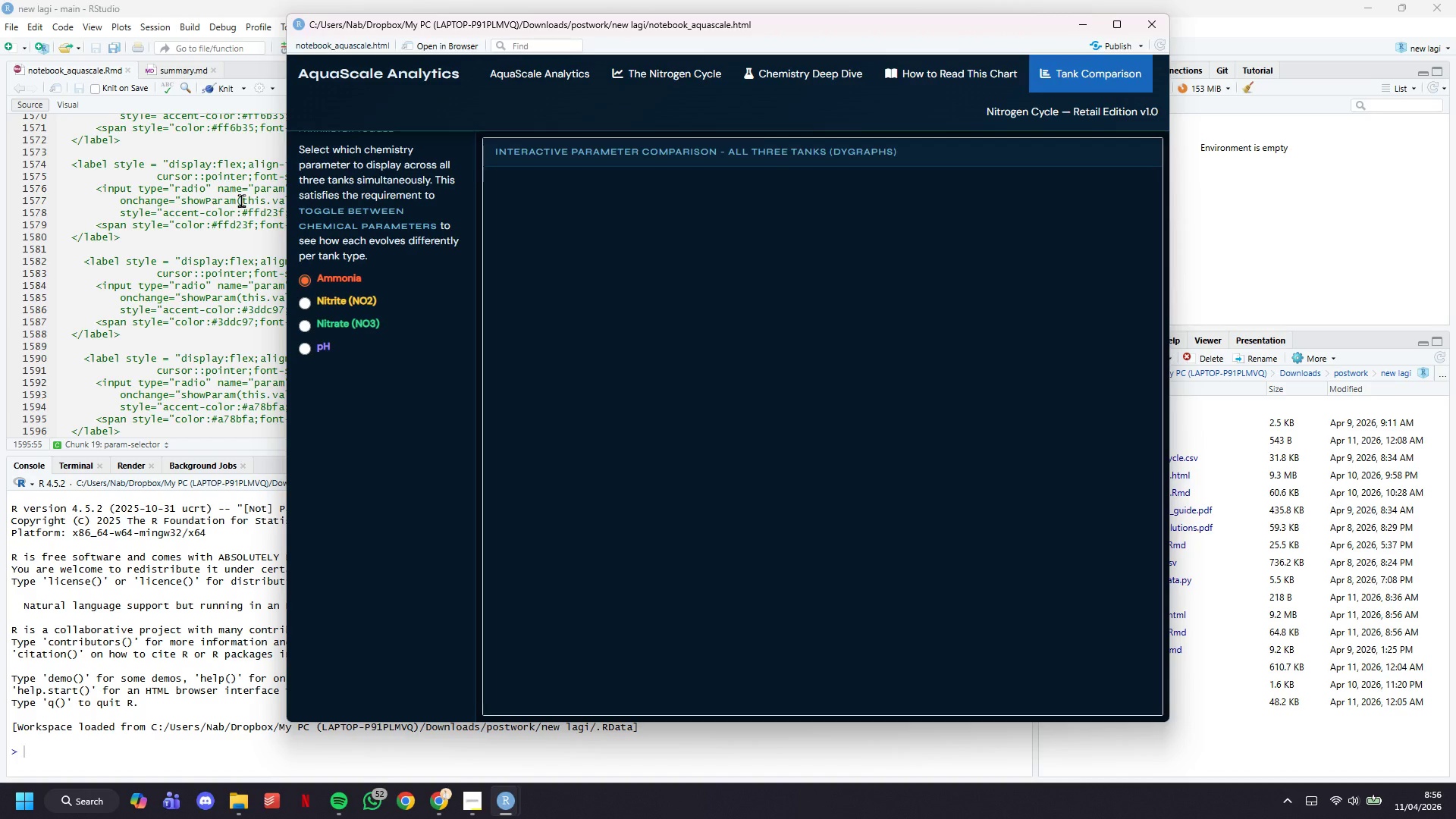 
wait(21.39)
 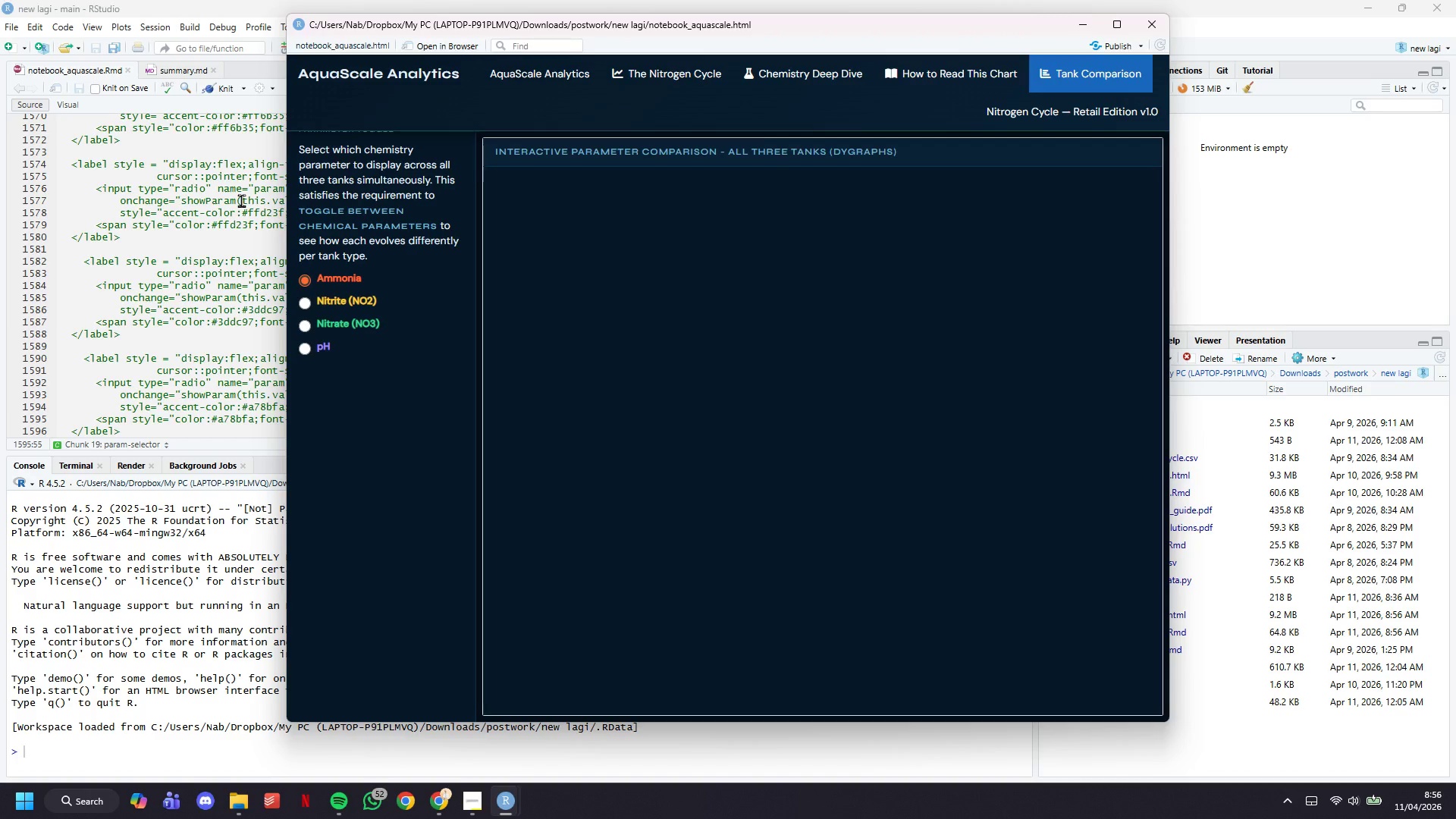 
left_click([1090, 21])
 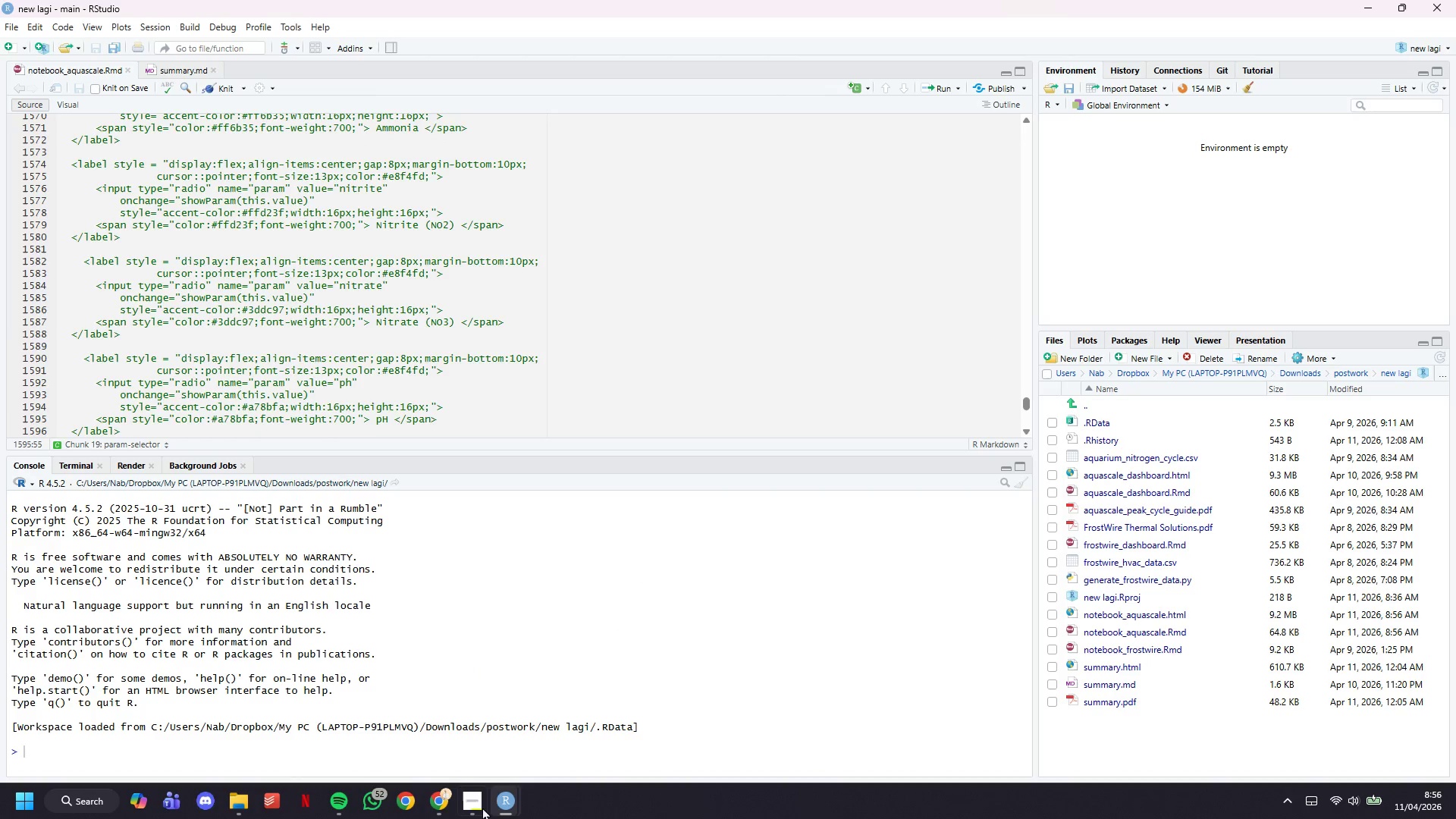 
left_click([472, 806])